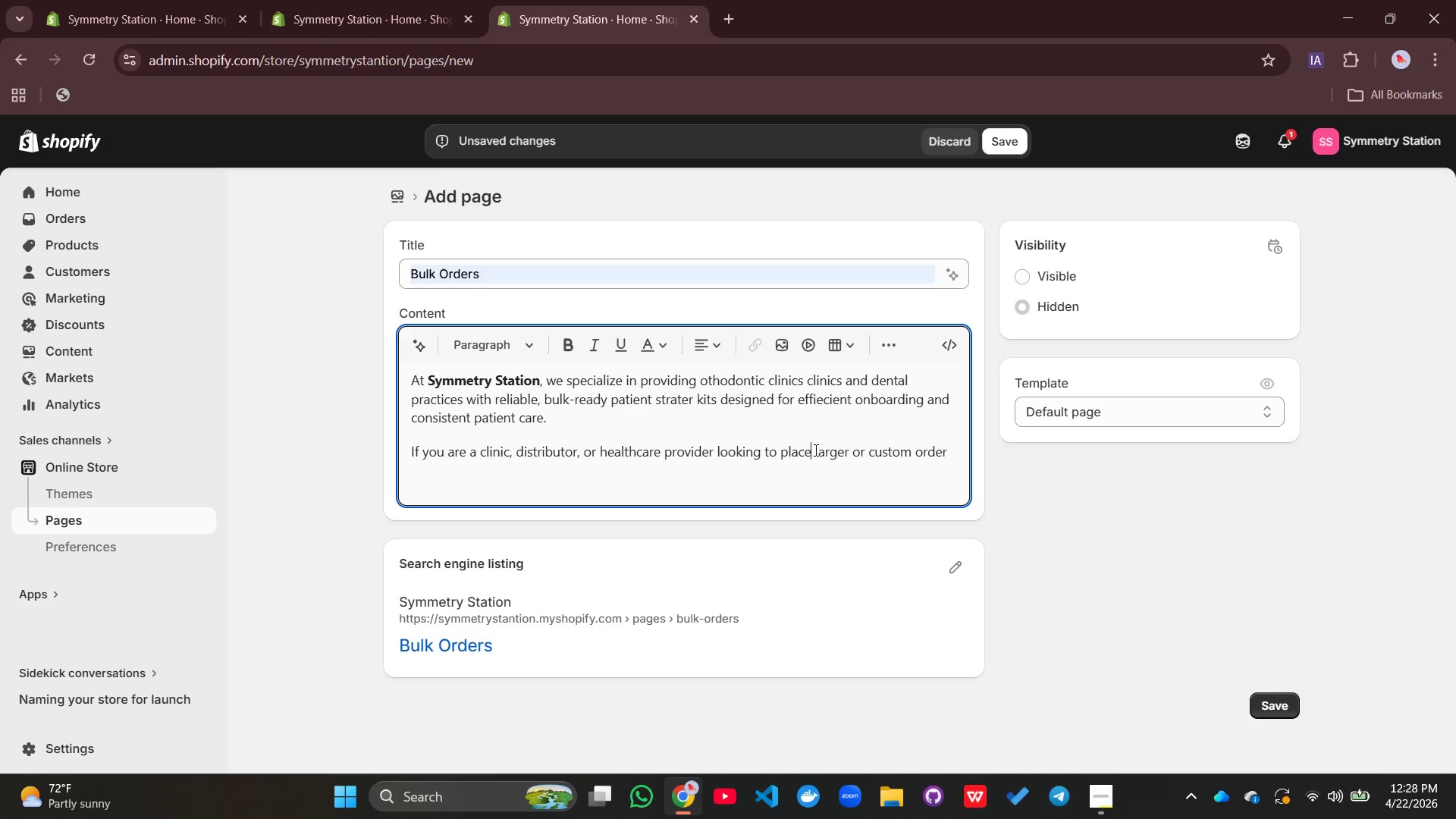 
left_click_drag(start_coordinate=[819, 455], to_coordinate=[943, 457])
 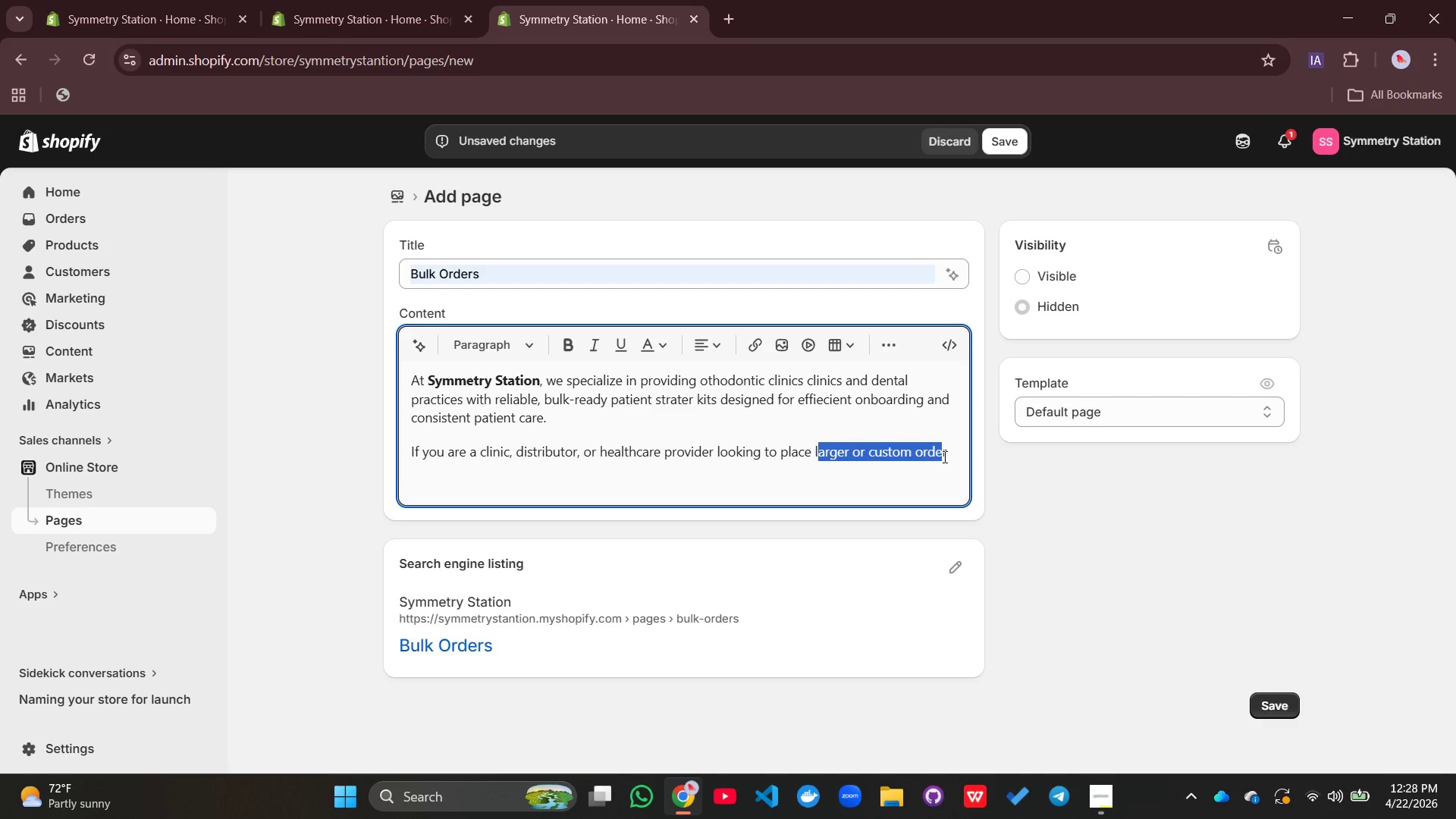 
left_click([943, 457])
 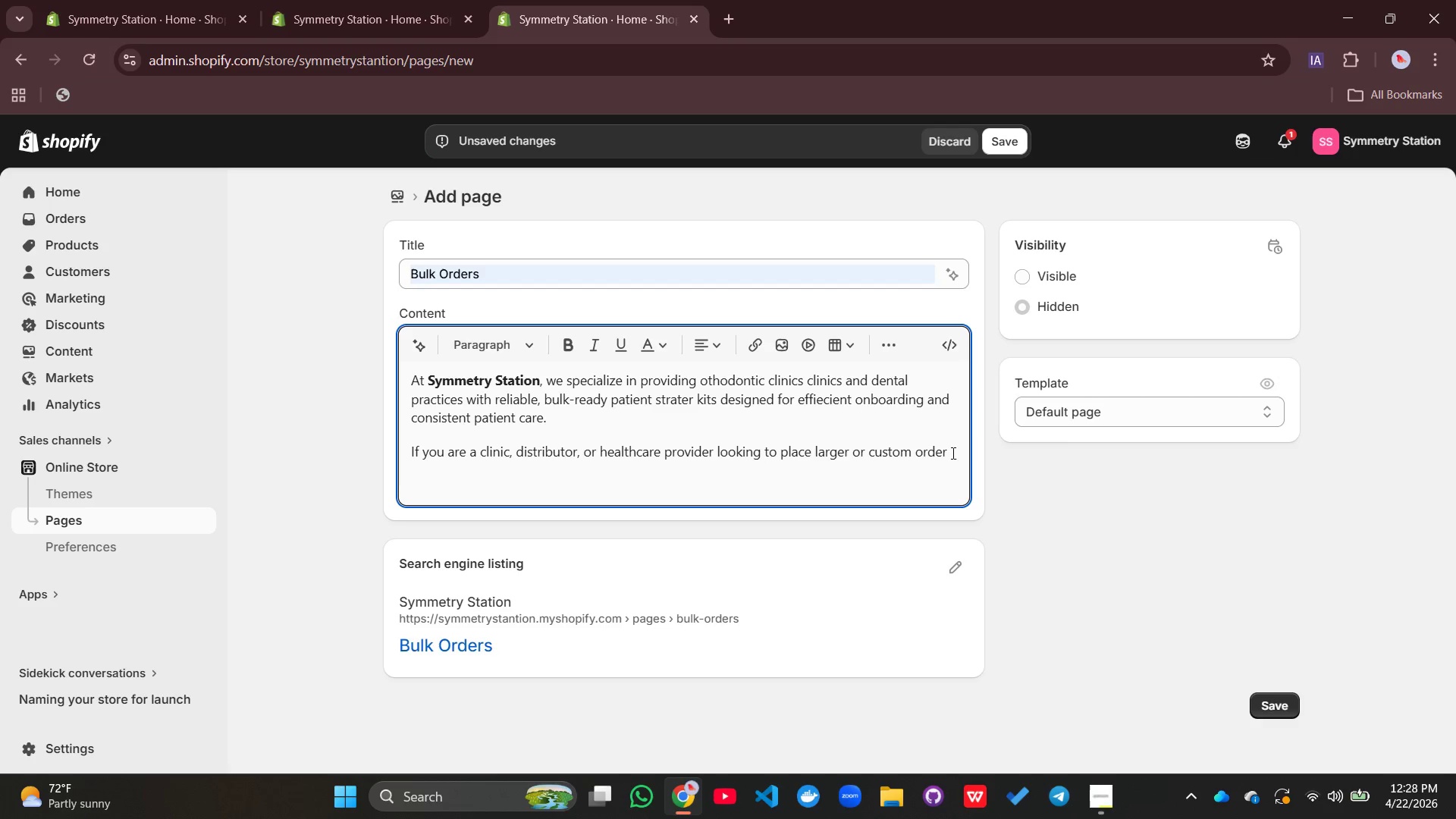 
left_click_drag(start_coordinate=[952, 453], to_coordinate=[811, 451])
 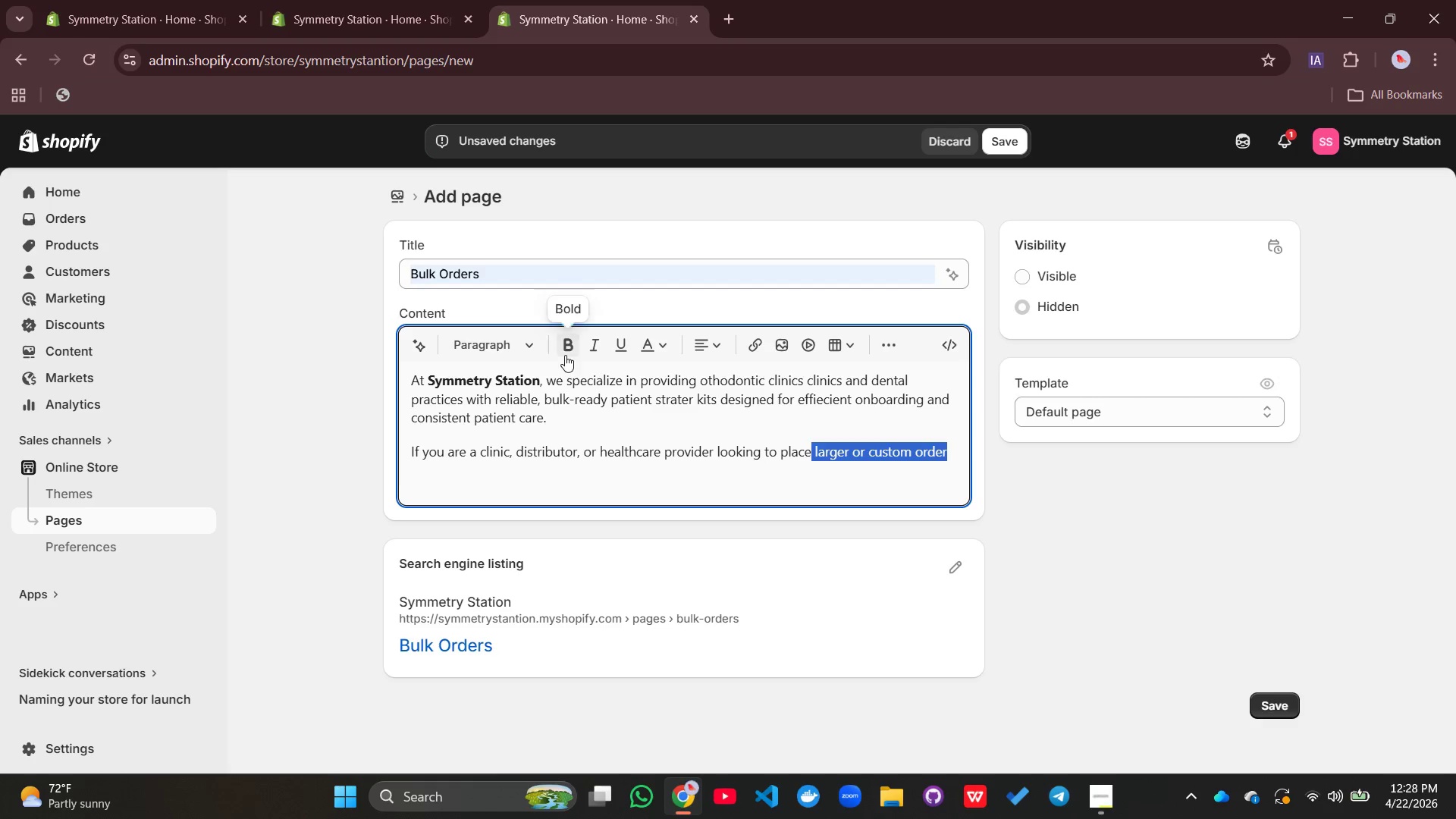 
left_click([565, 355])
 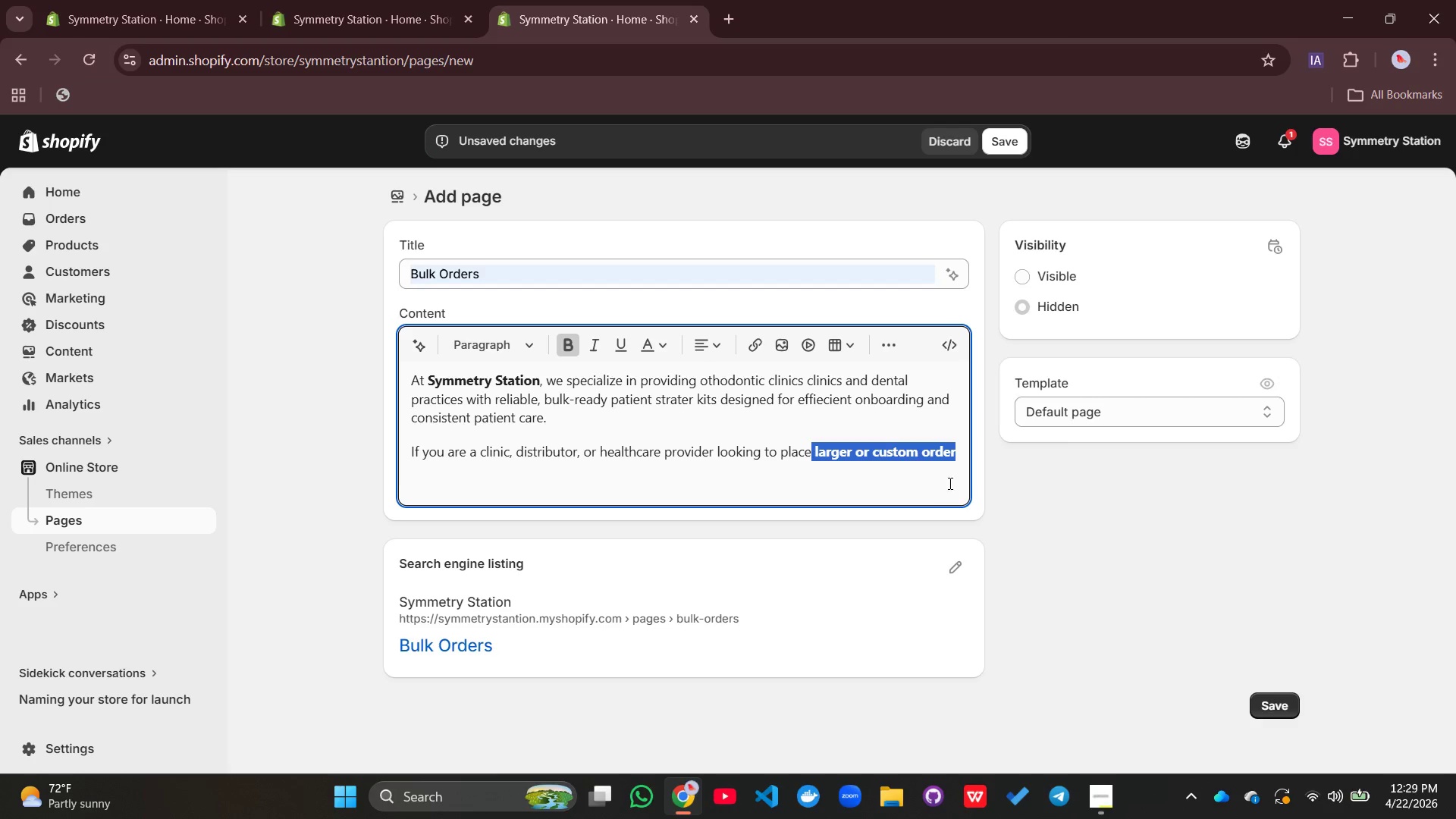 
left_click([961, 458])
 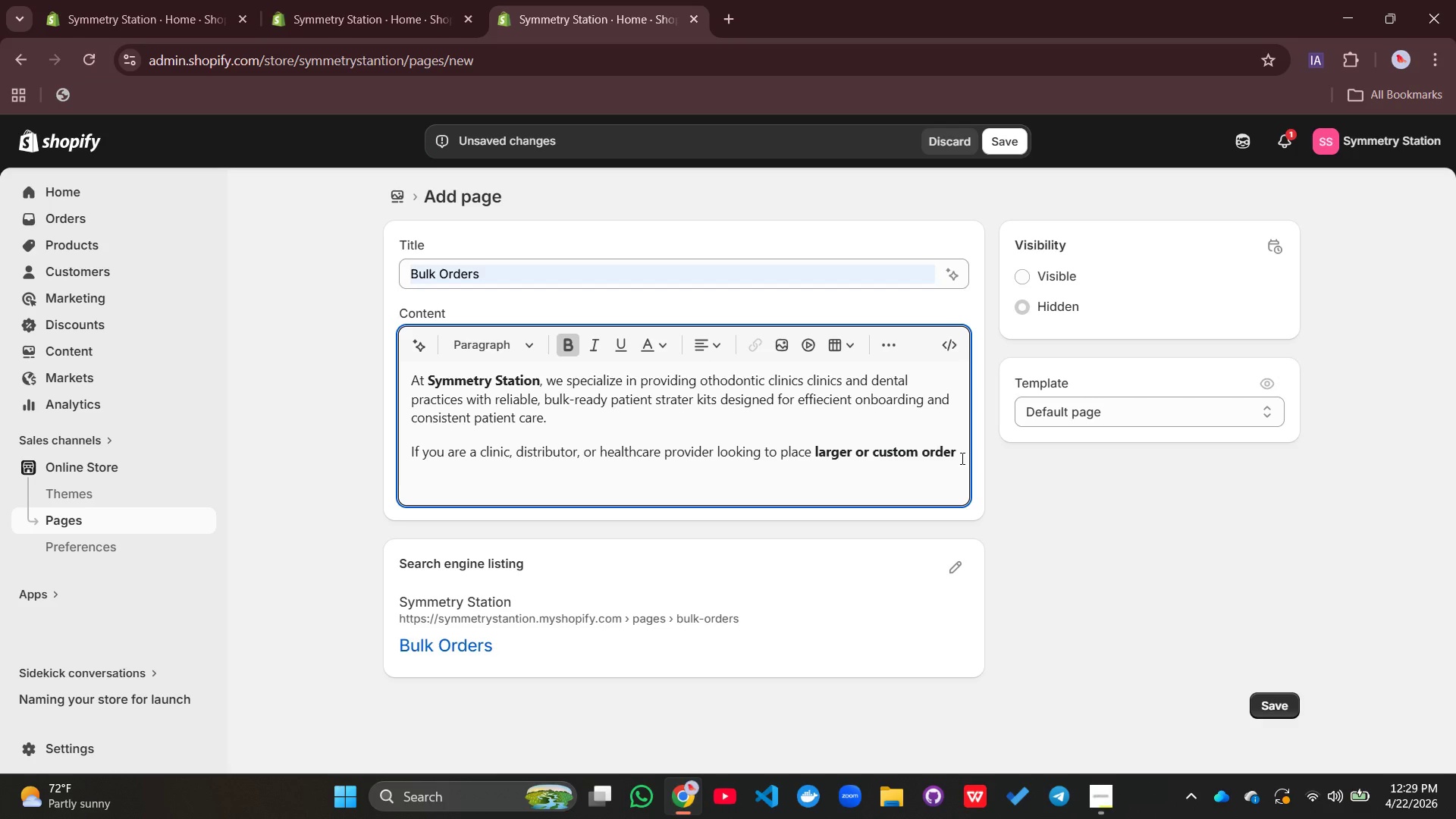 
key(Comma)
 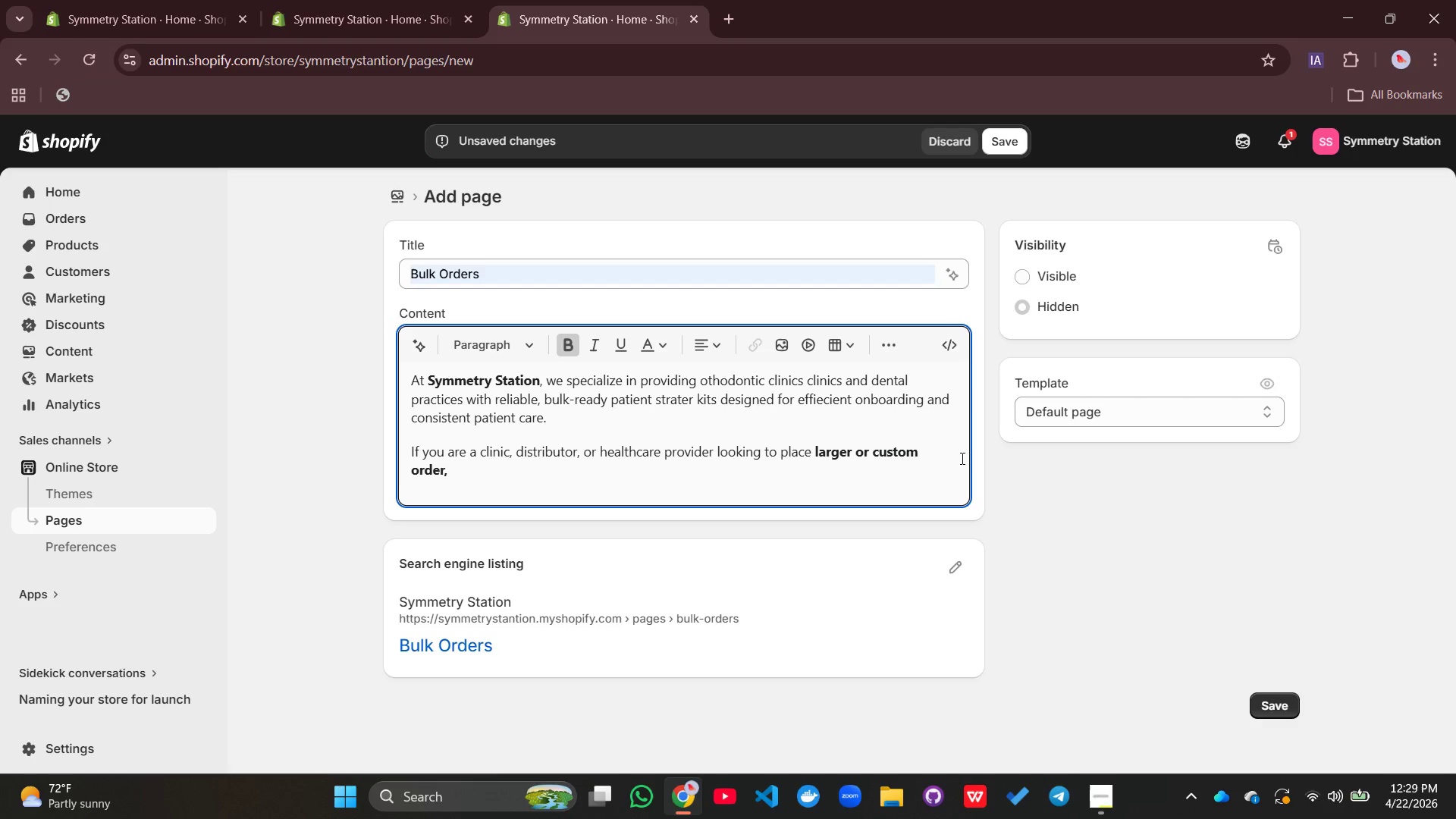 
key(Space)
 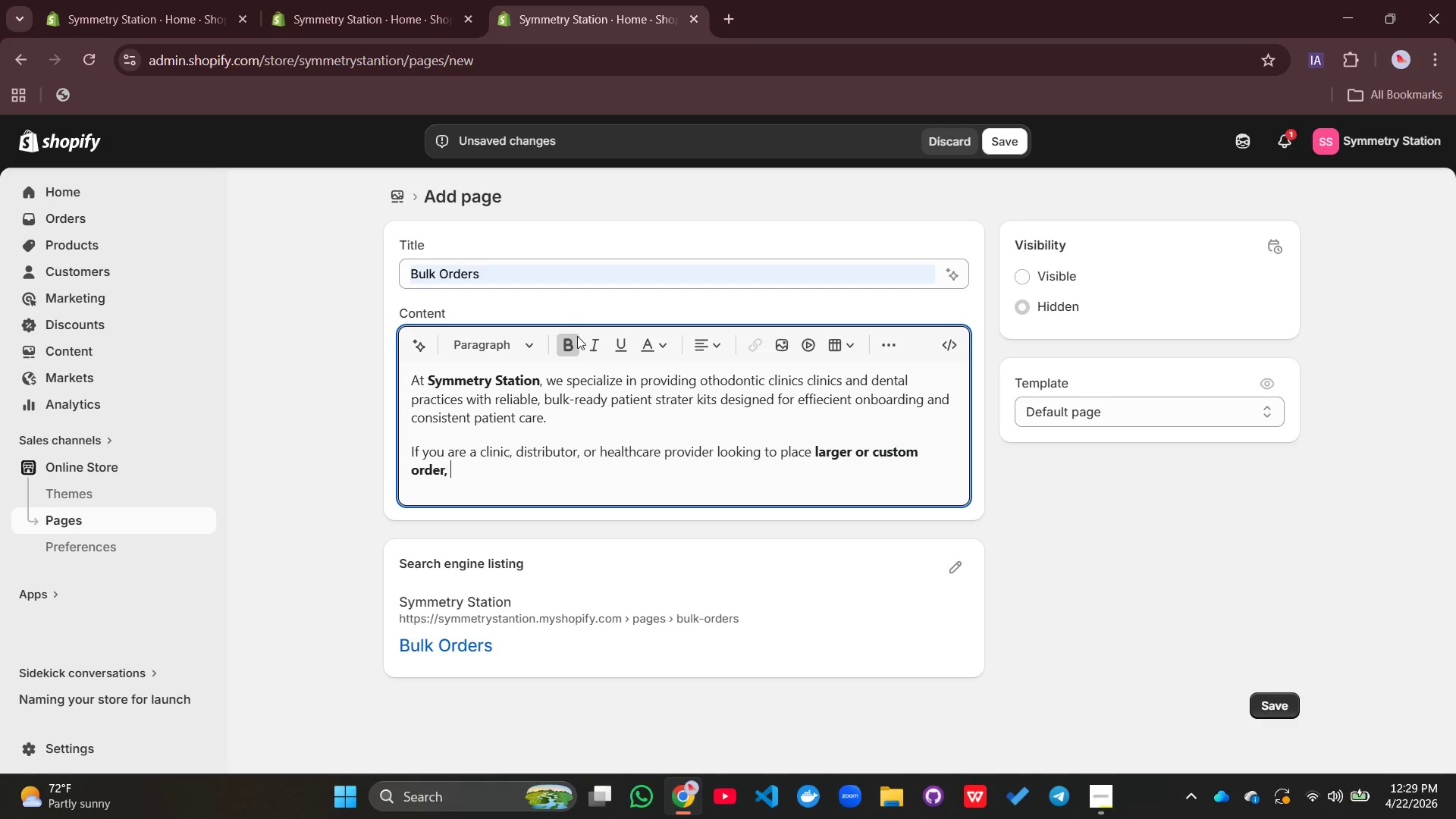 
left_click([565, 353])
 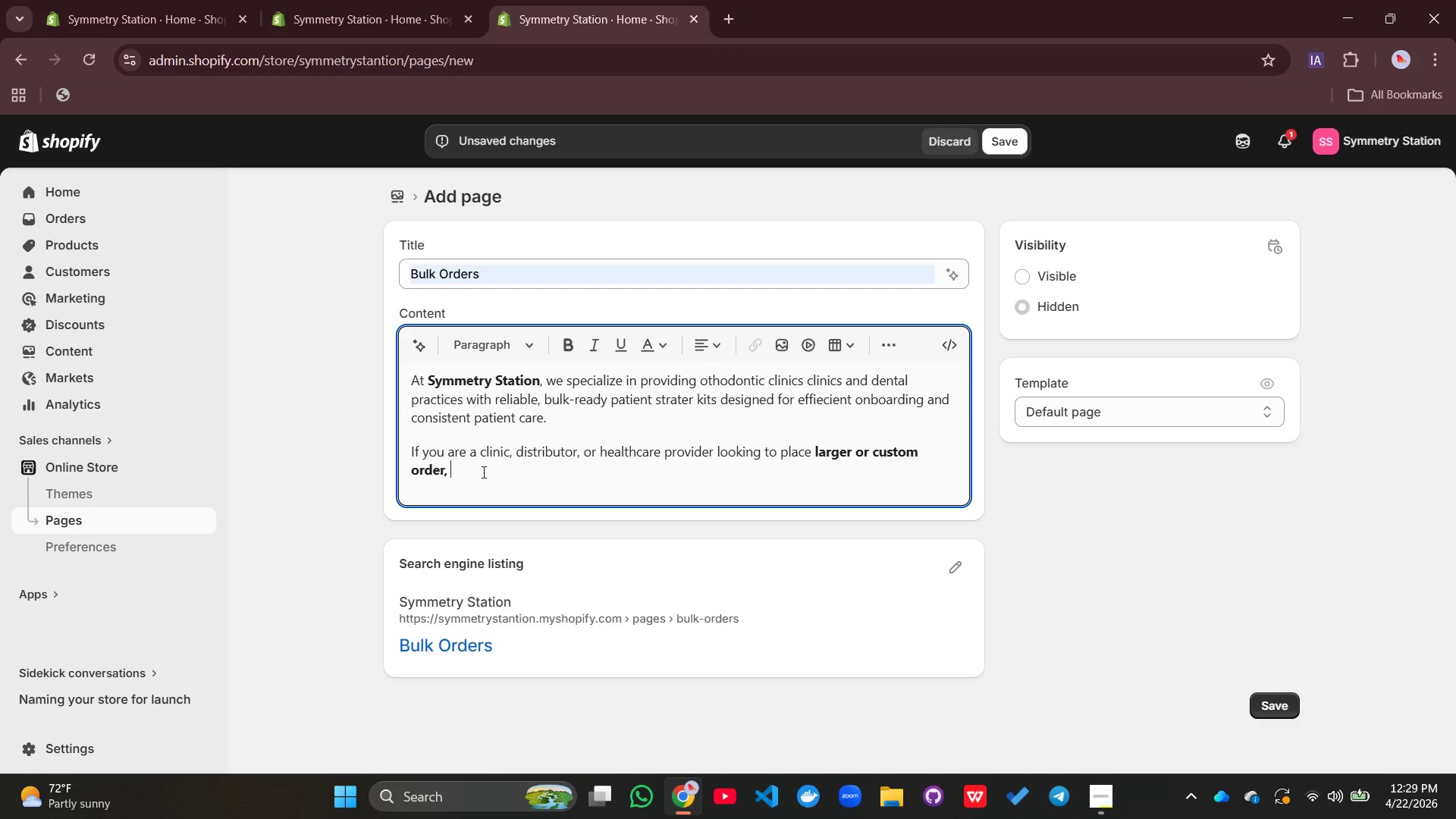 
left_click([482, 472])
 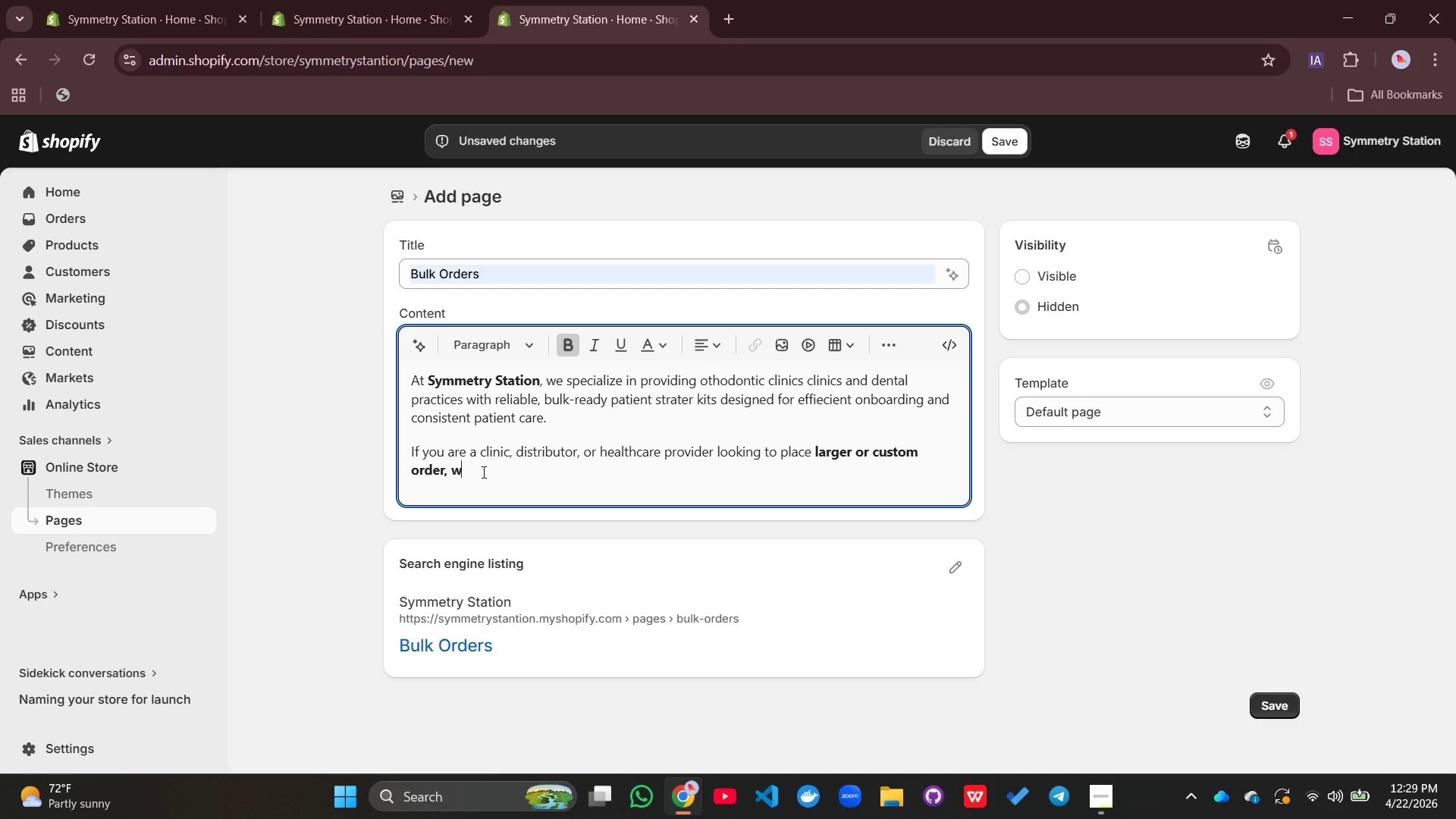 
type(we are here to)
 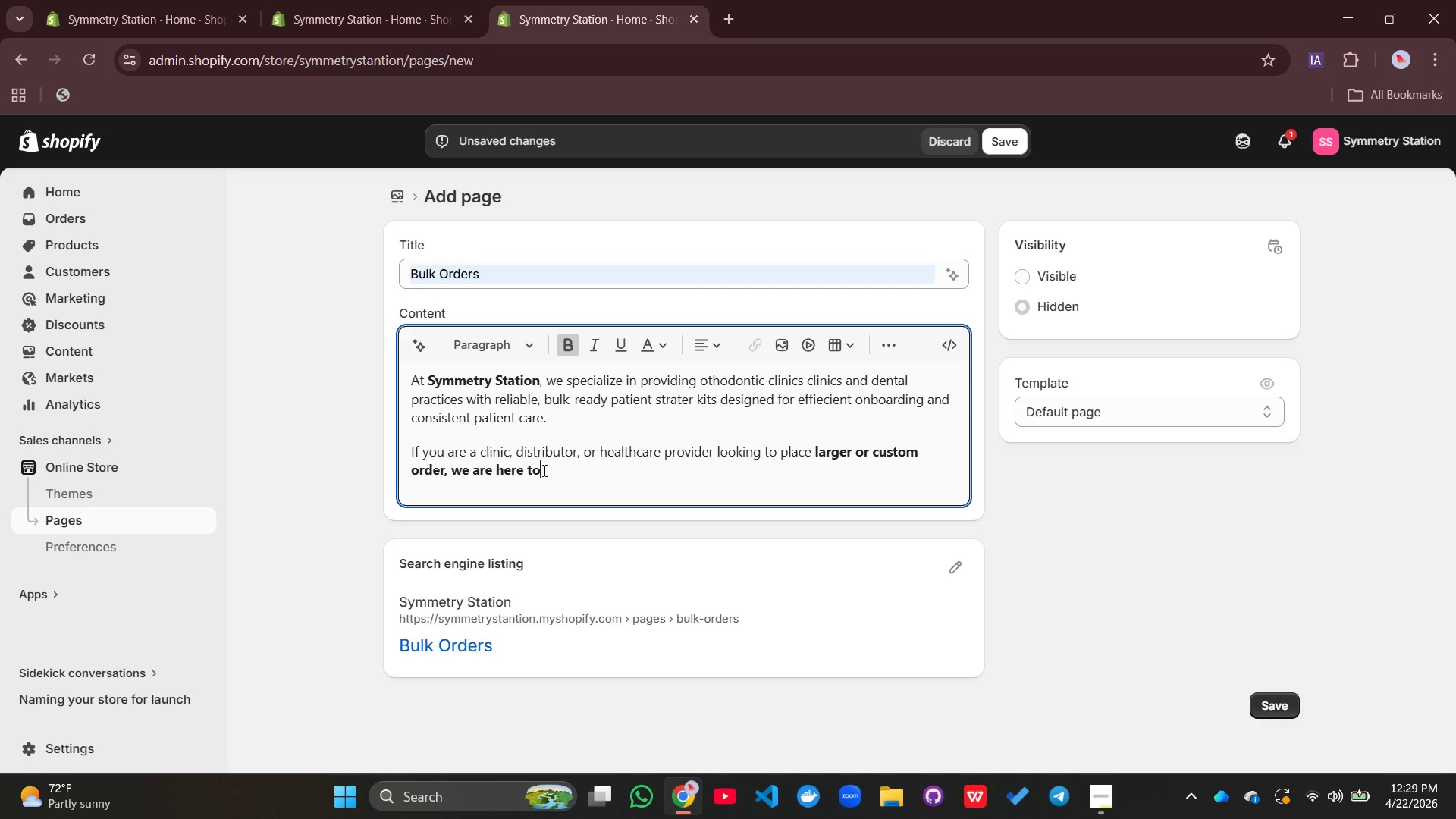 
left_click_drag(start_coordinate=[559, 471], to_coordinate=[448, 474])
 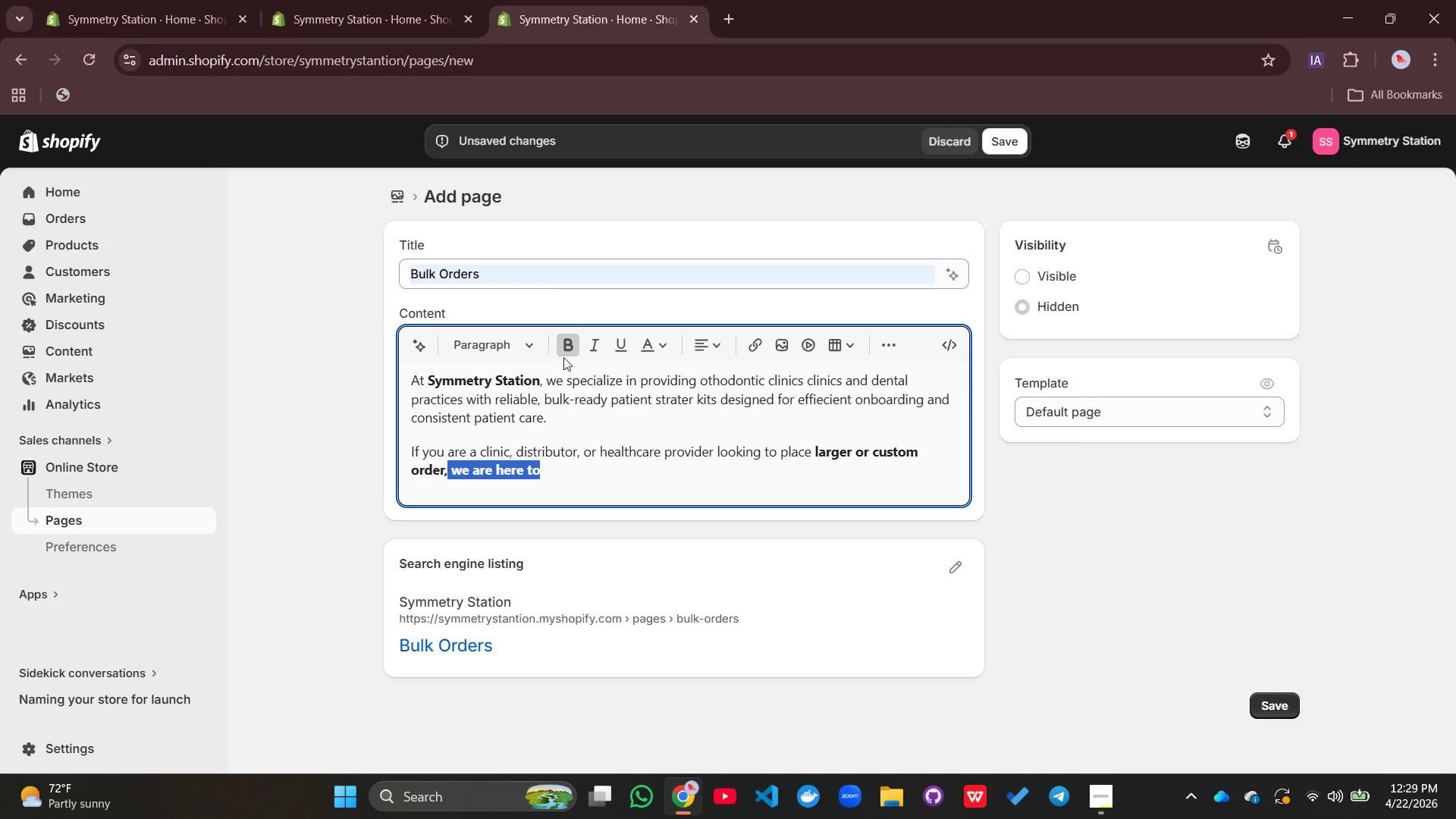 
left_click([566, 355])
 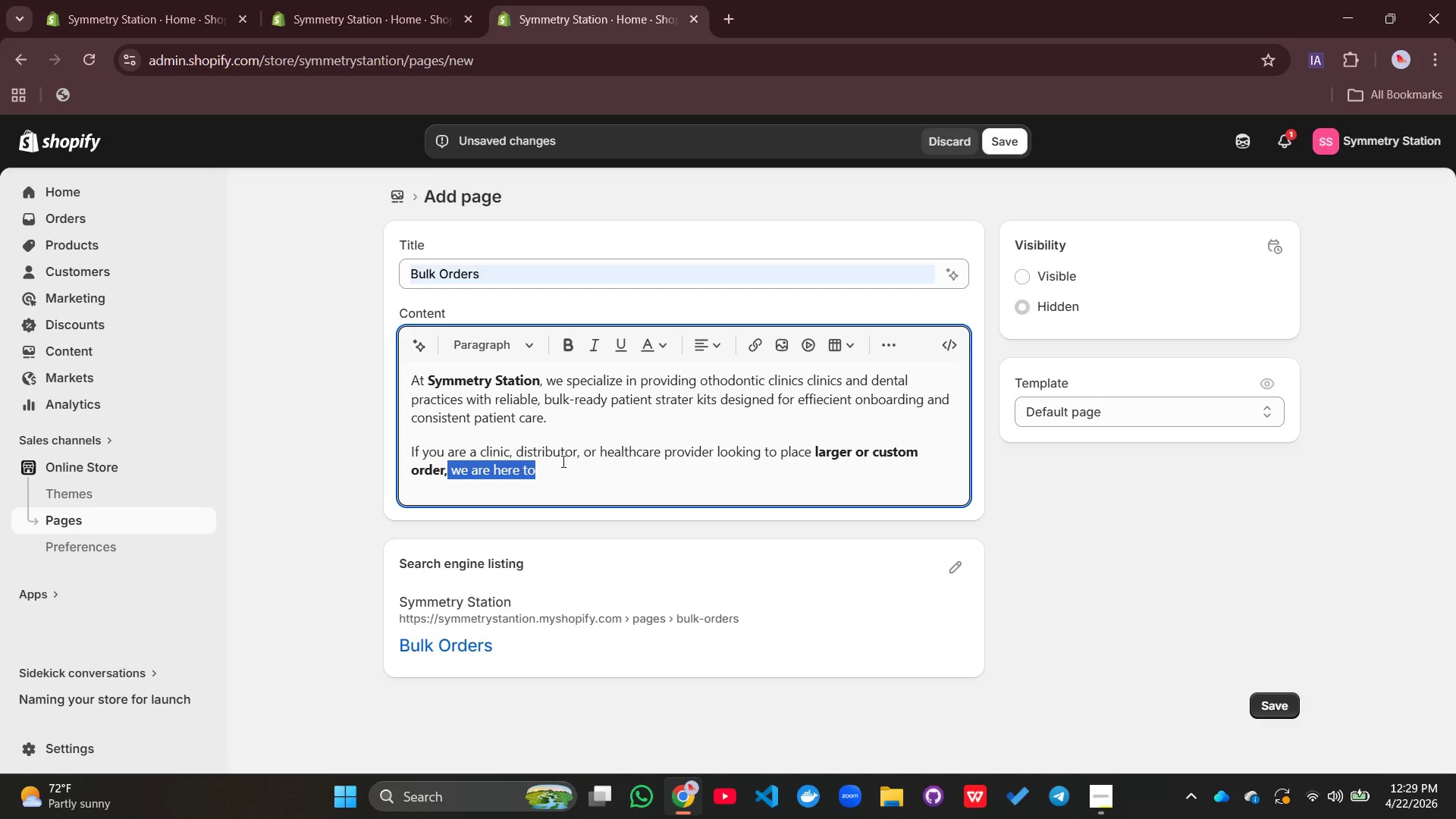 
left_click([558, 465])
 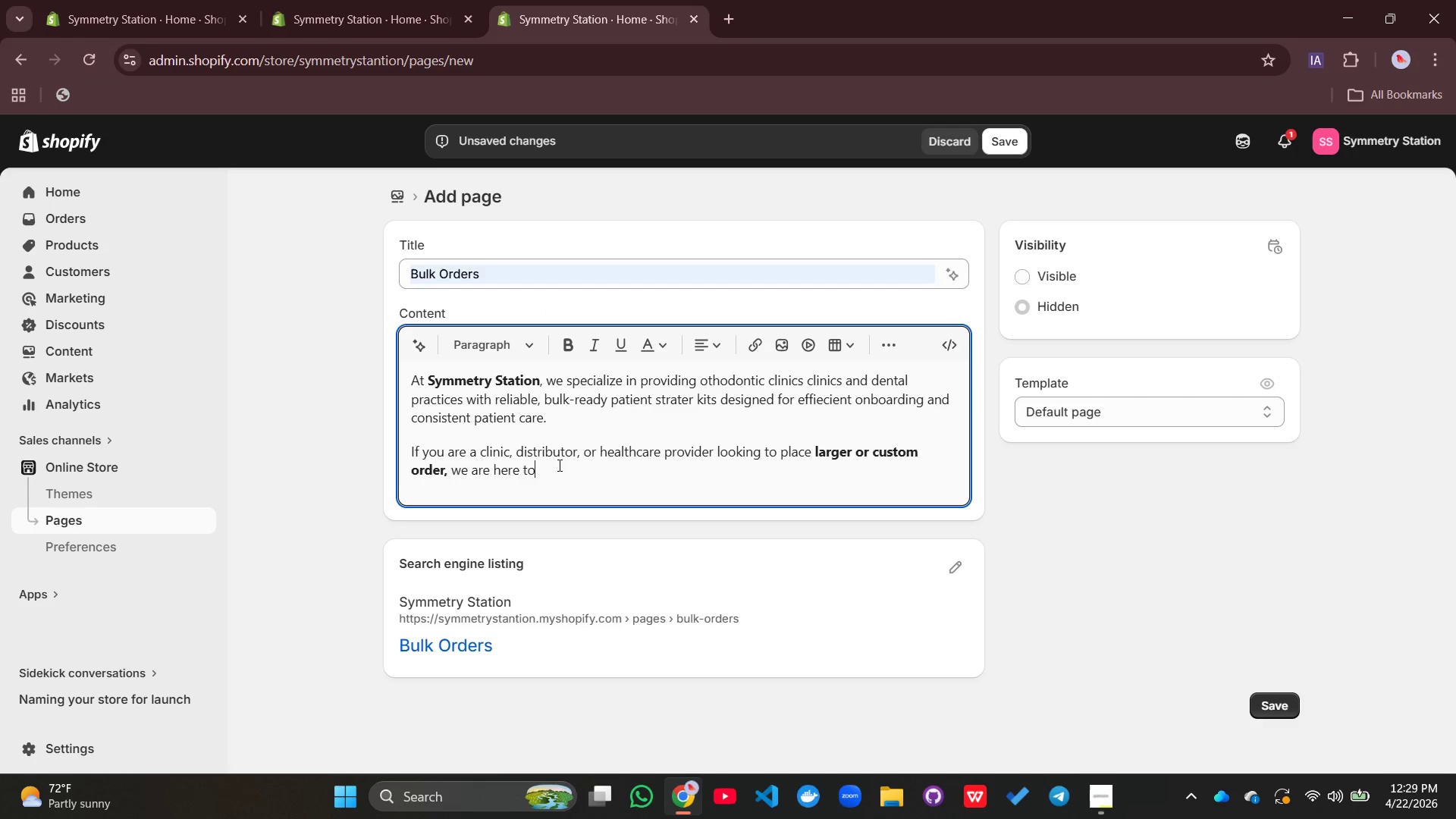 
type( suport you with flexible supply)
 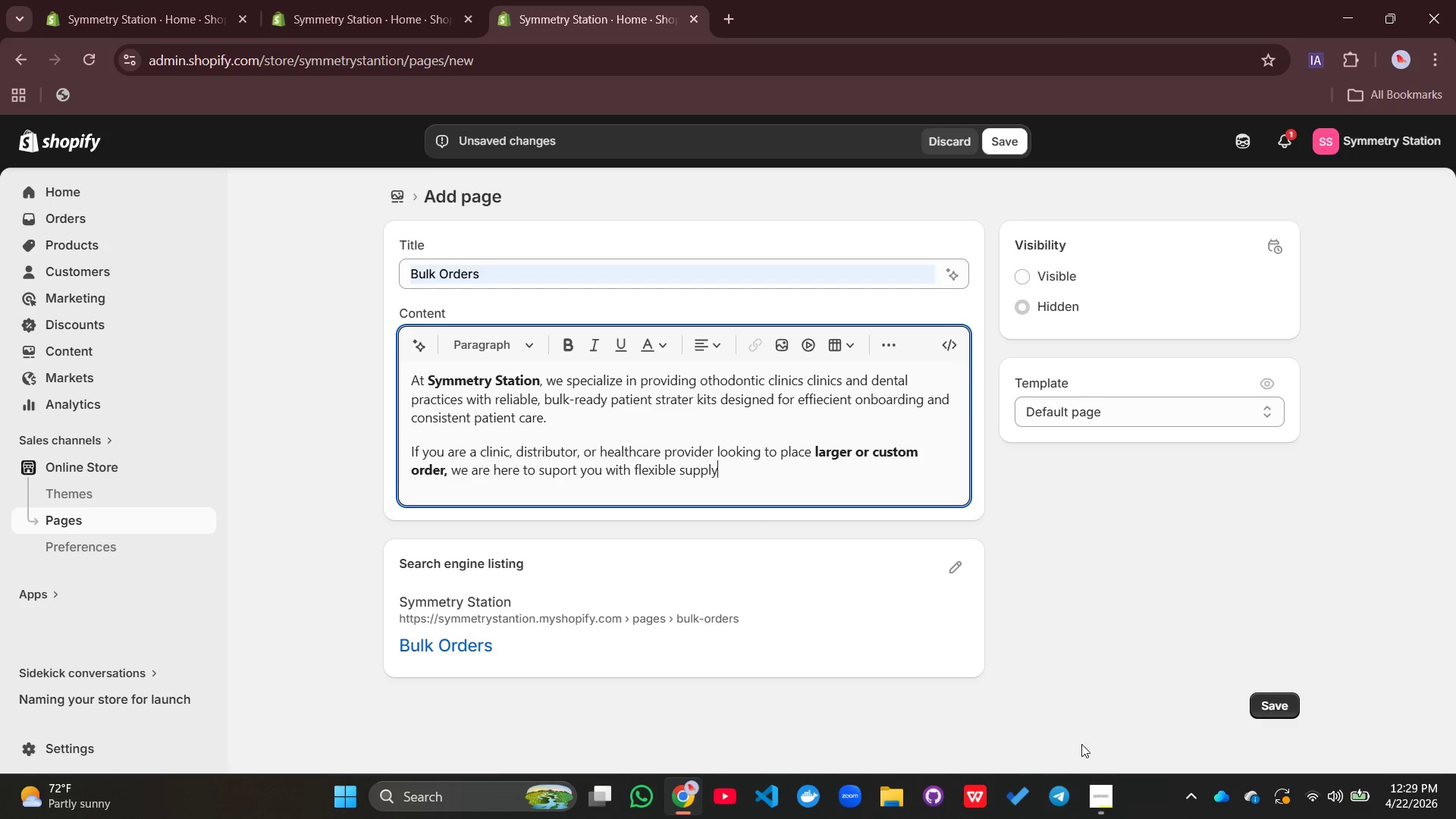 
left_click([1096, 790])